 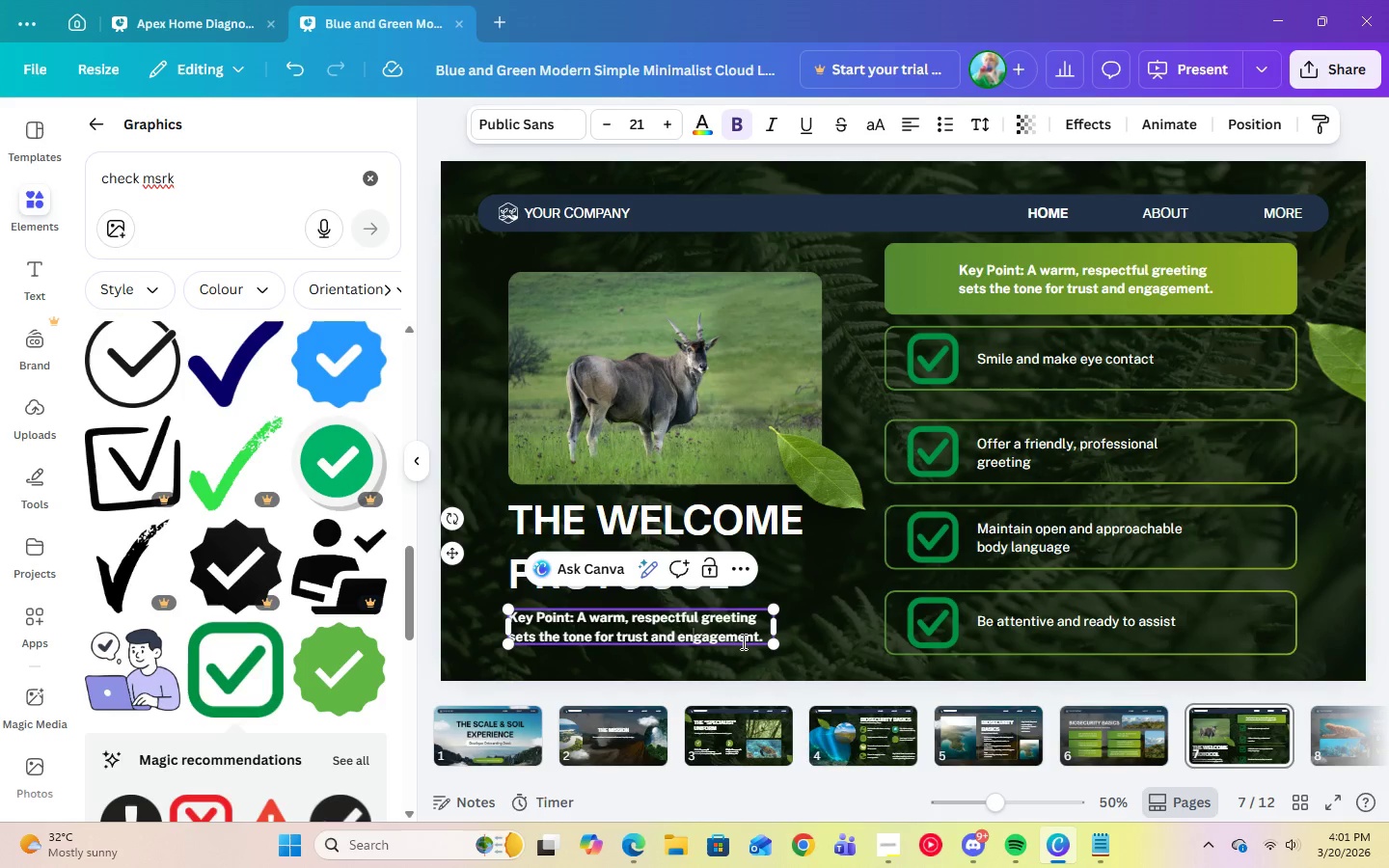 
double_click([762, 639])
 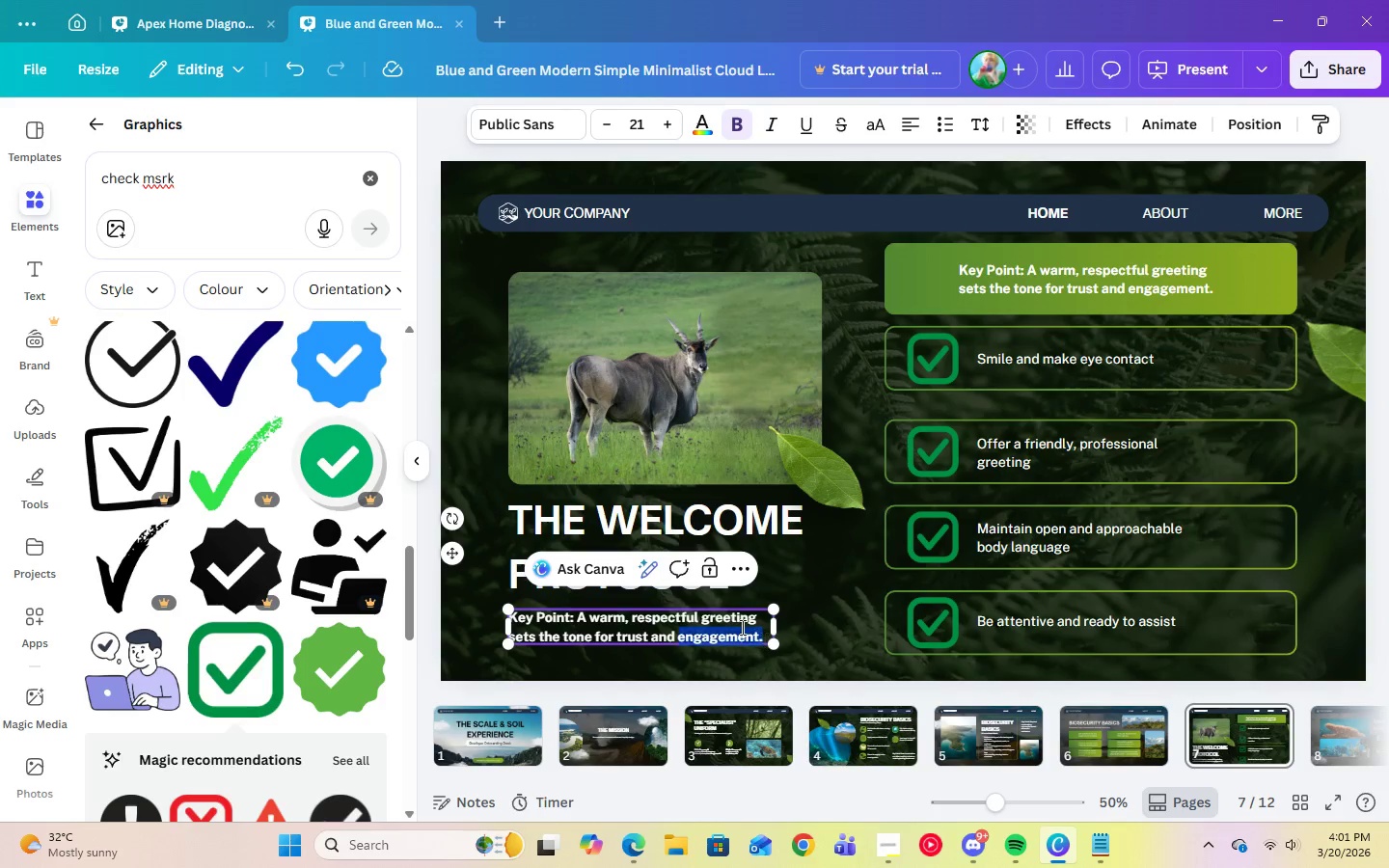 
left_click_drag(start_coordinate=[762, 638], to_coordinate=[532, 607])
 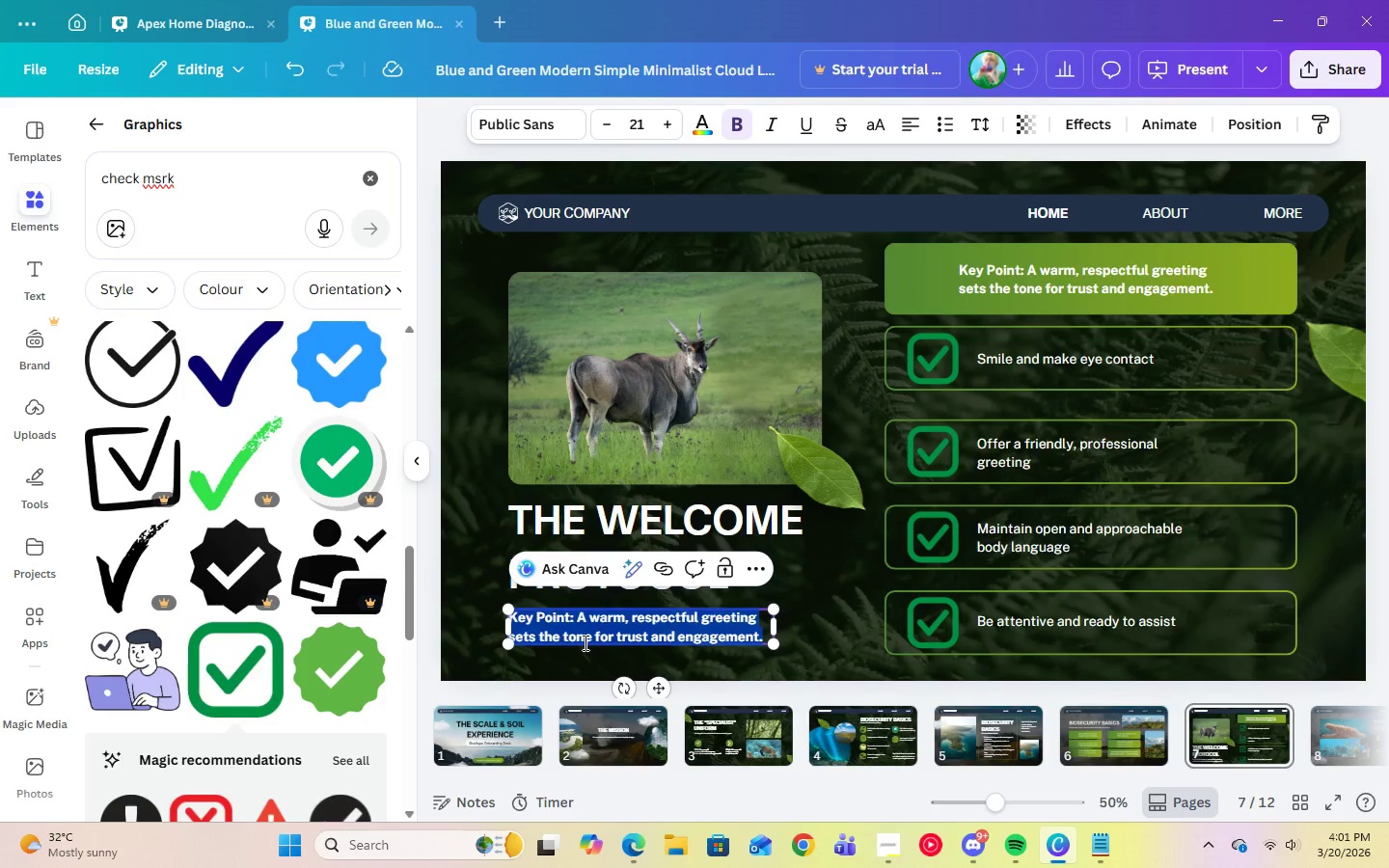 
right_click([584, 642])
 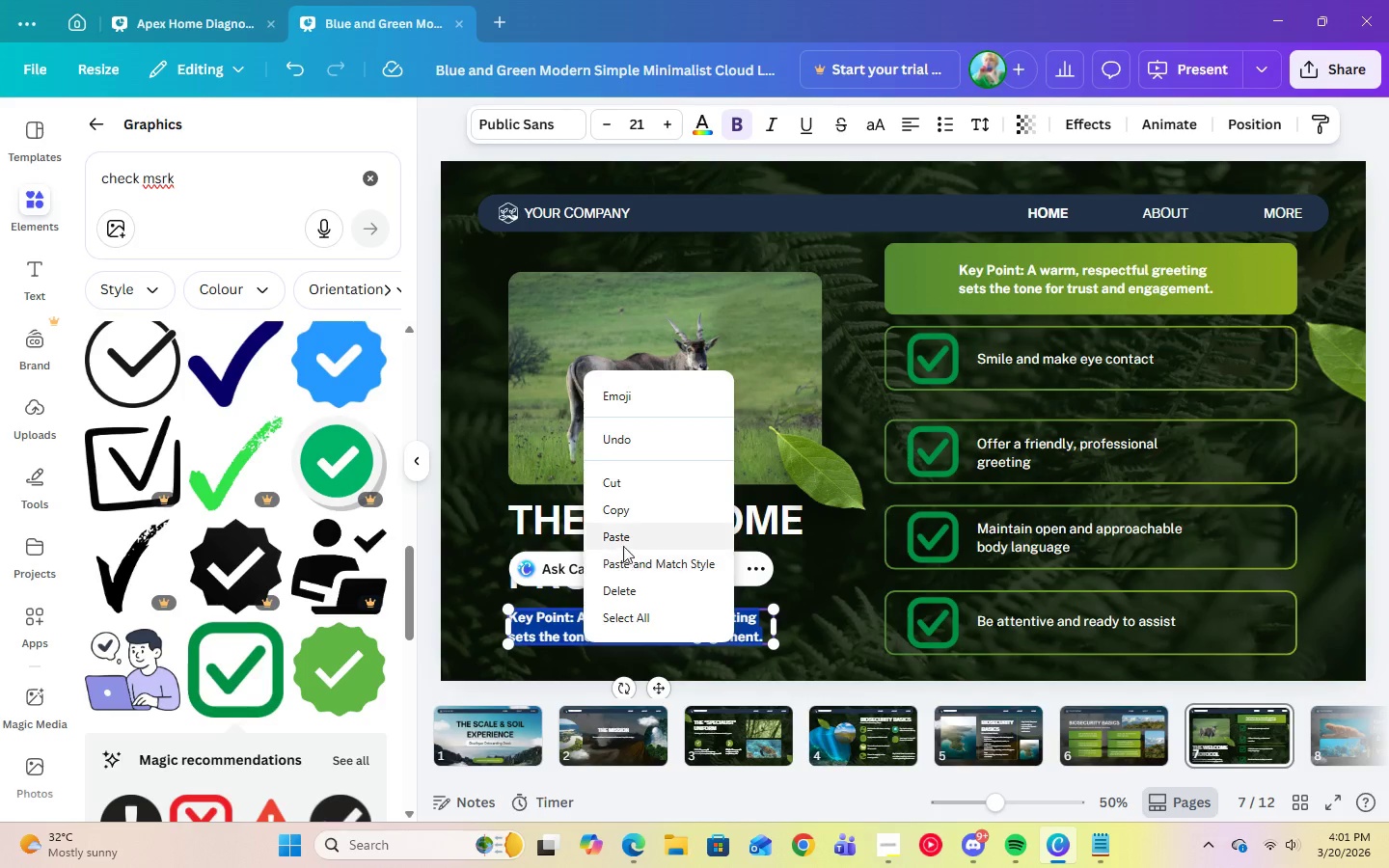 
left_click([619, 537])
 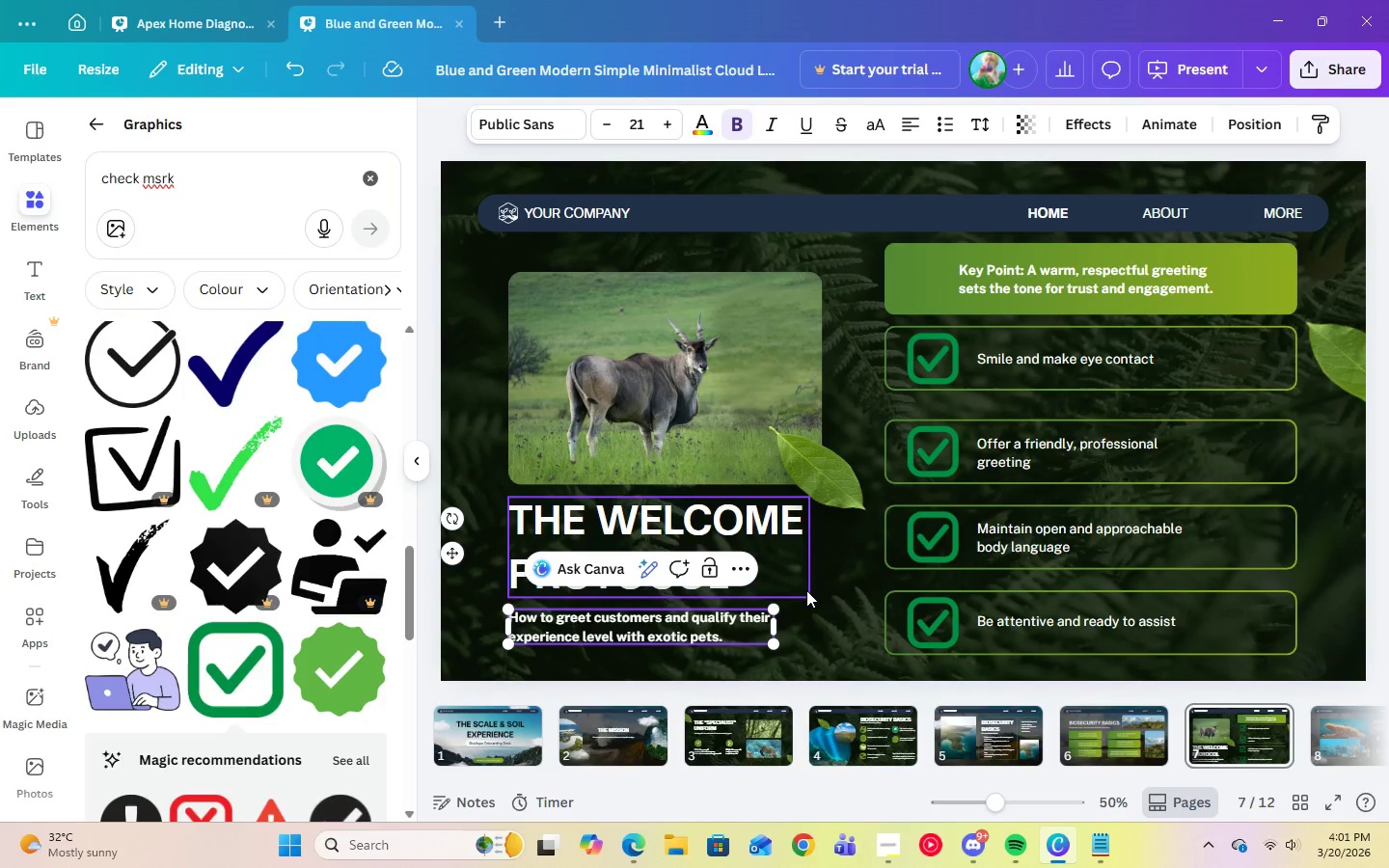 
left_click([822, 610])
 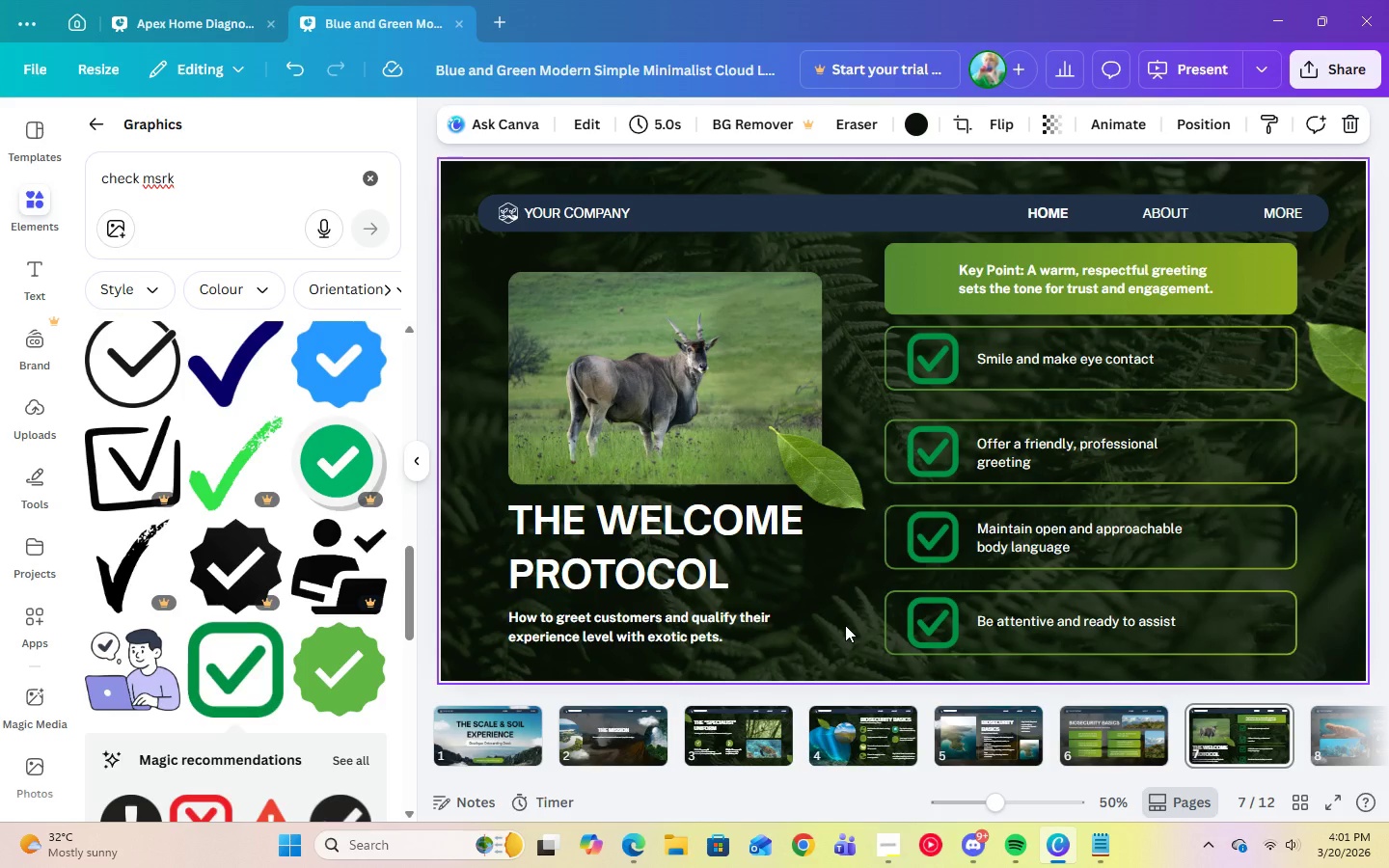 
left_click([739, 630])
 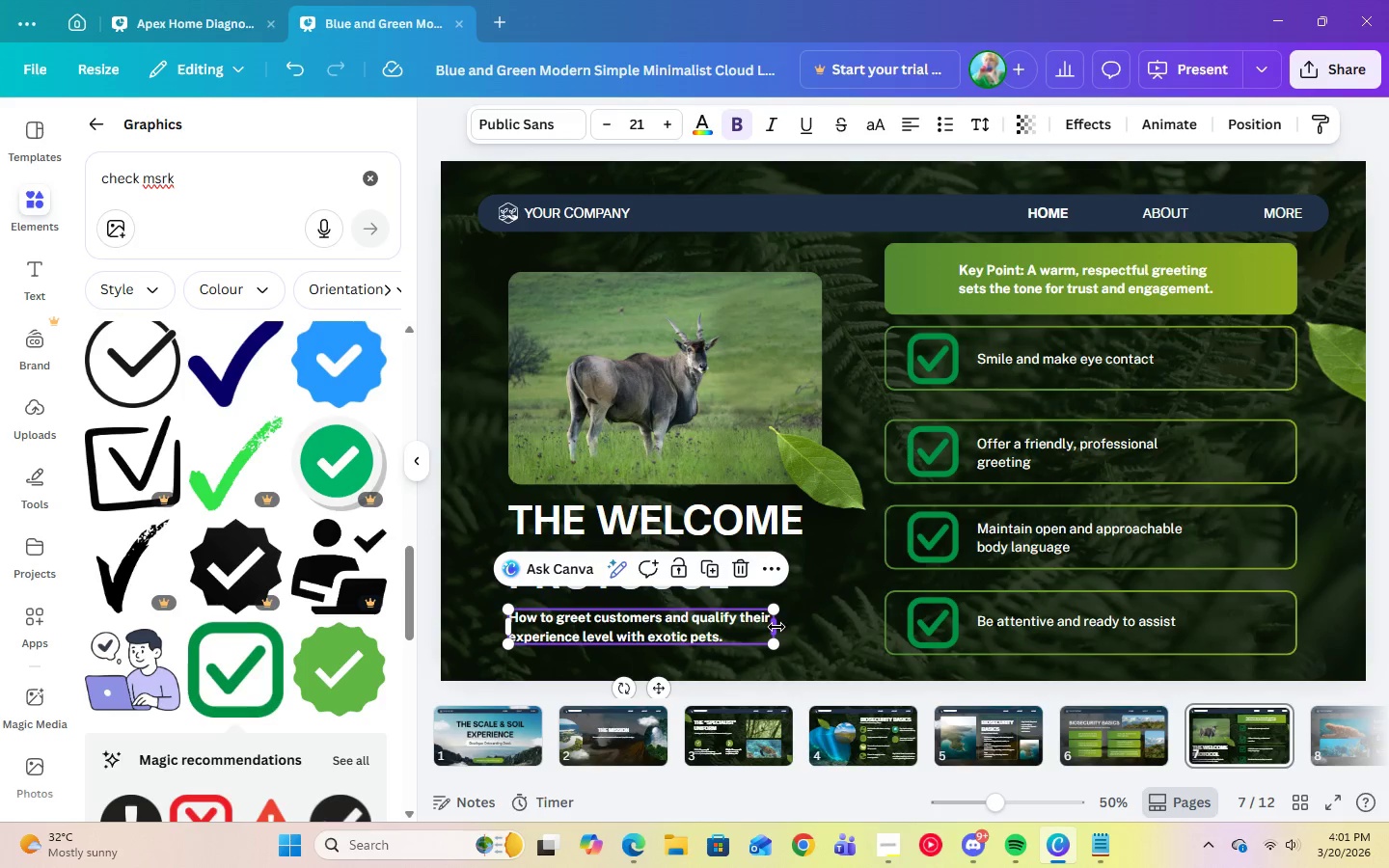 
left_click_drag(start_coordinate=[776, 627], to_coordinate=[858, 626])
 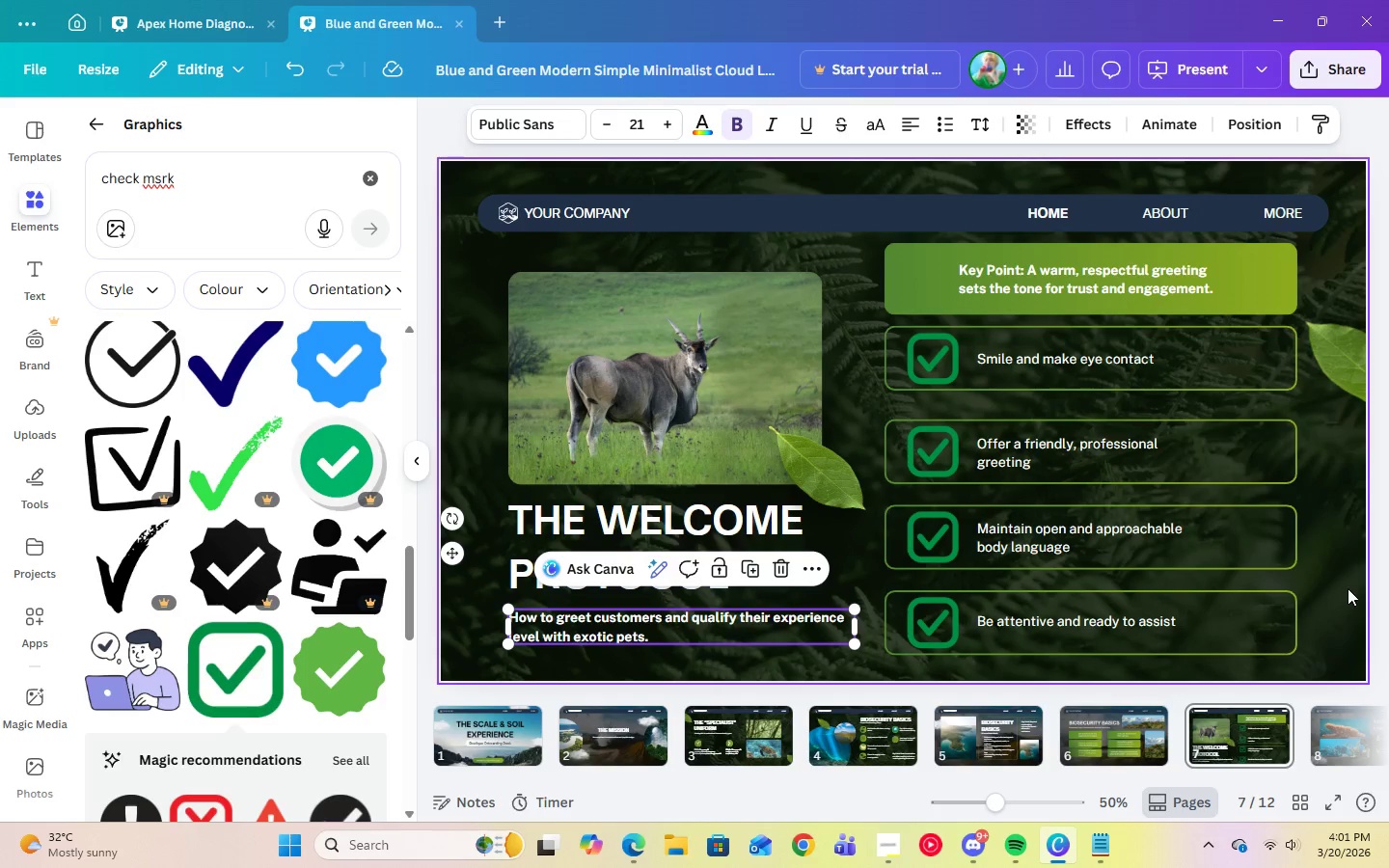 
left_click([1348, 588])
 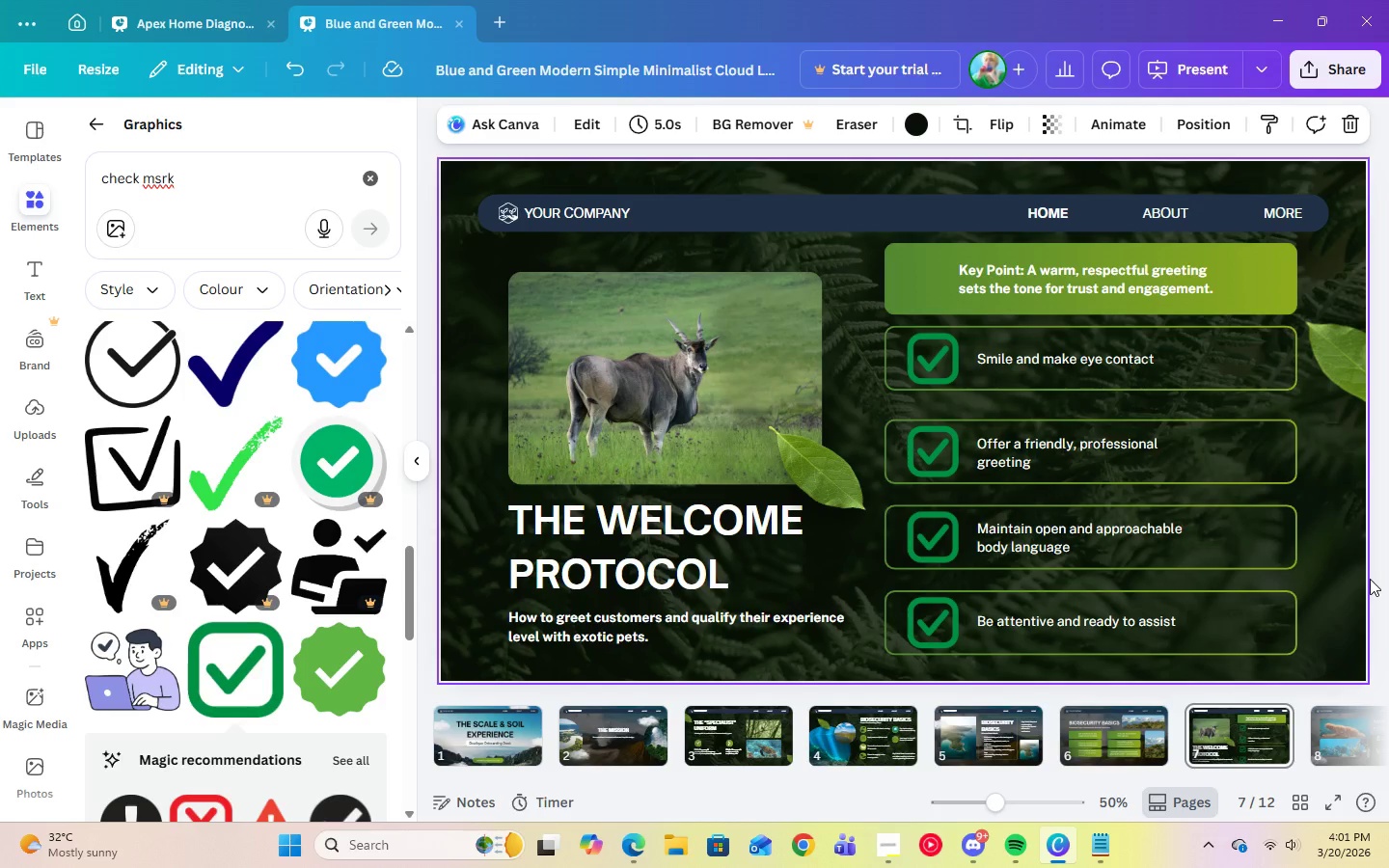 
wait(8.98)
 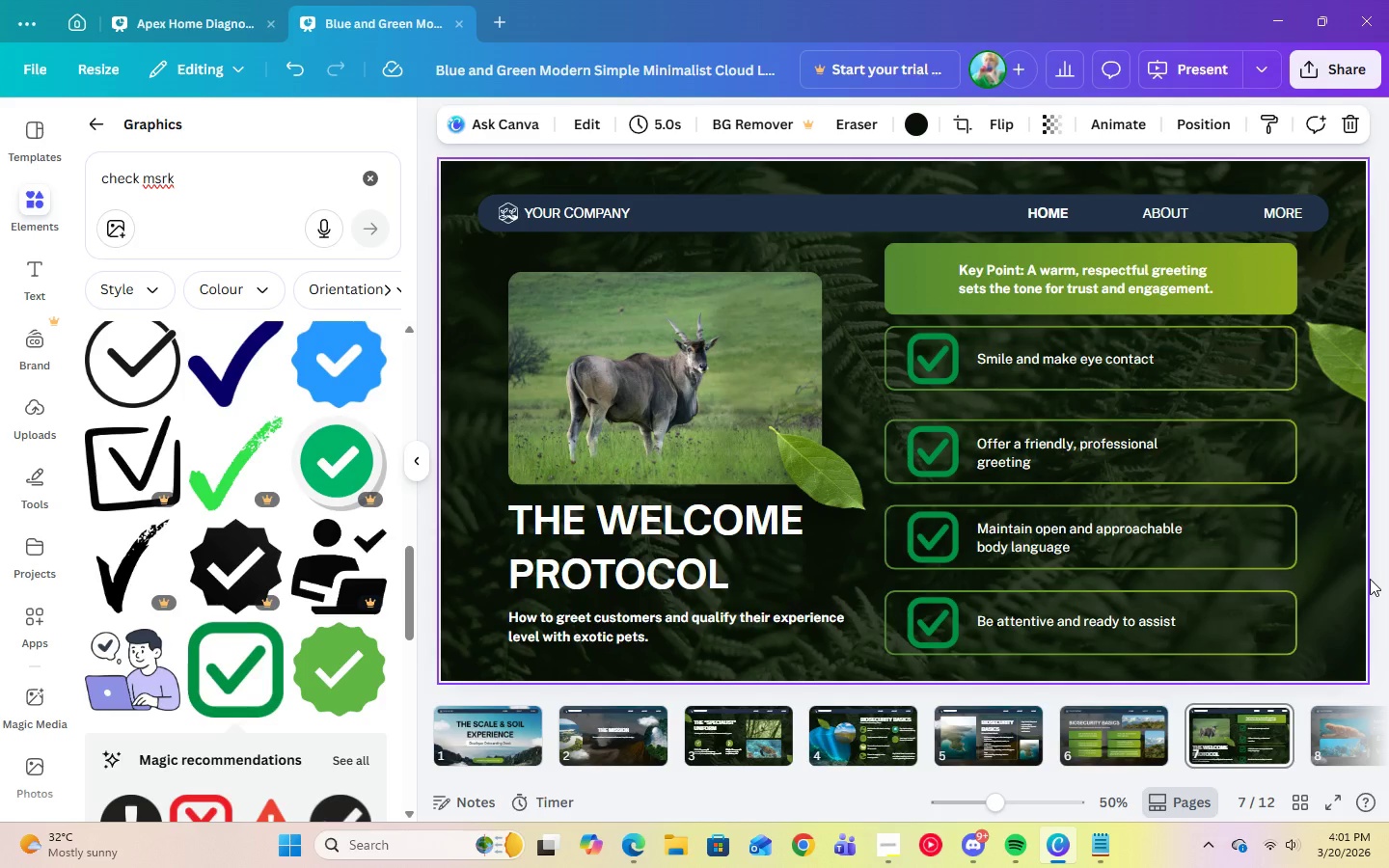 
left_click([889, 847])